 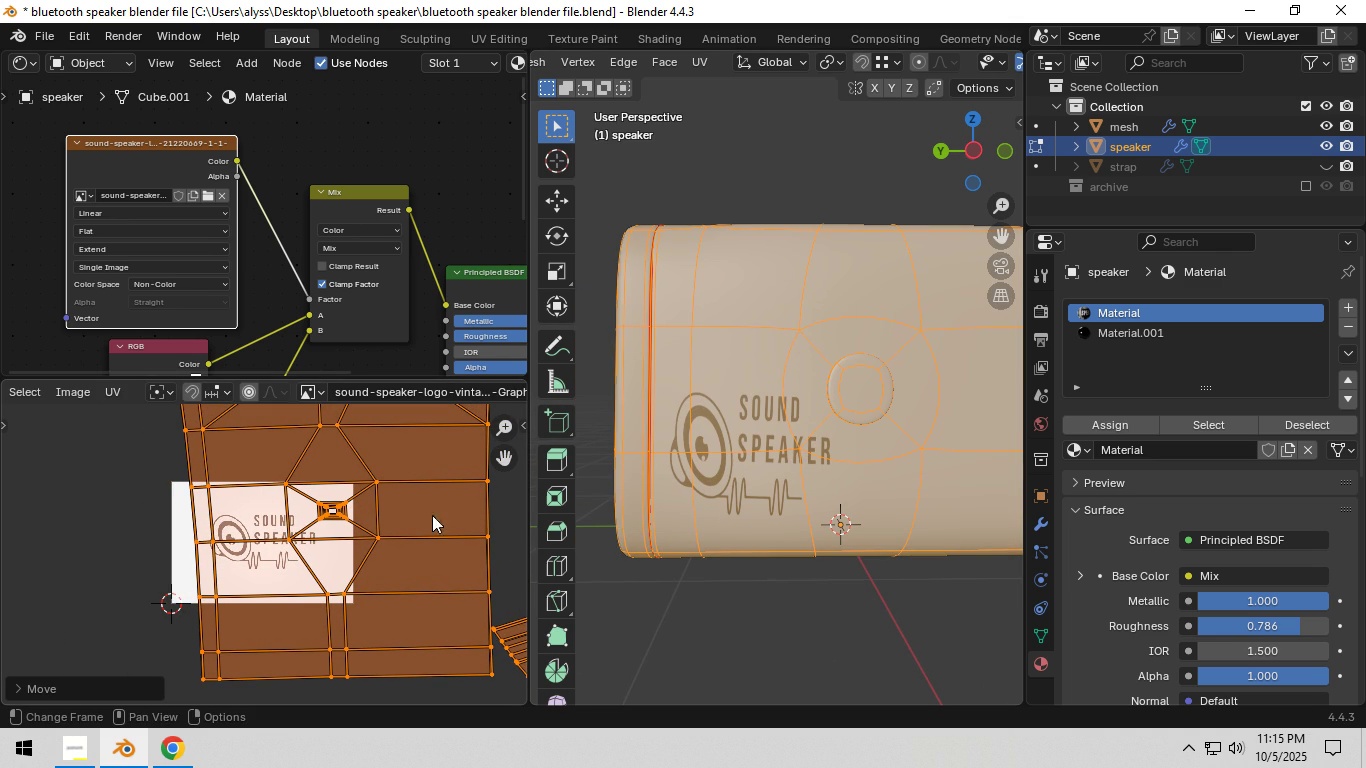 
type(szy)
 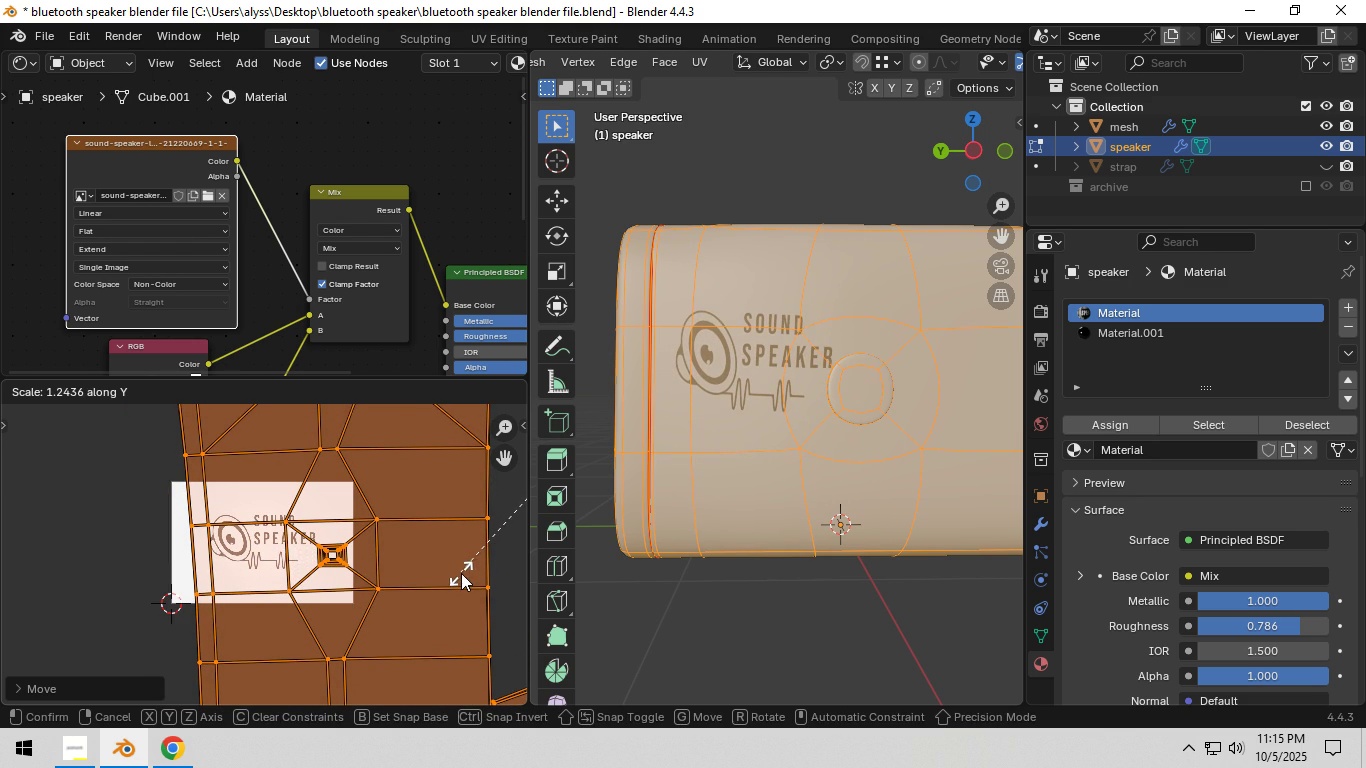 
left_click([461, 573])
 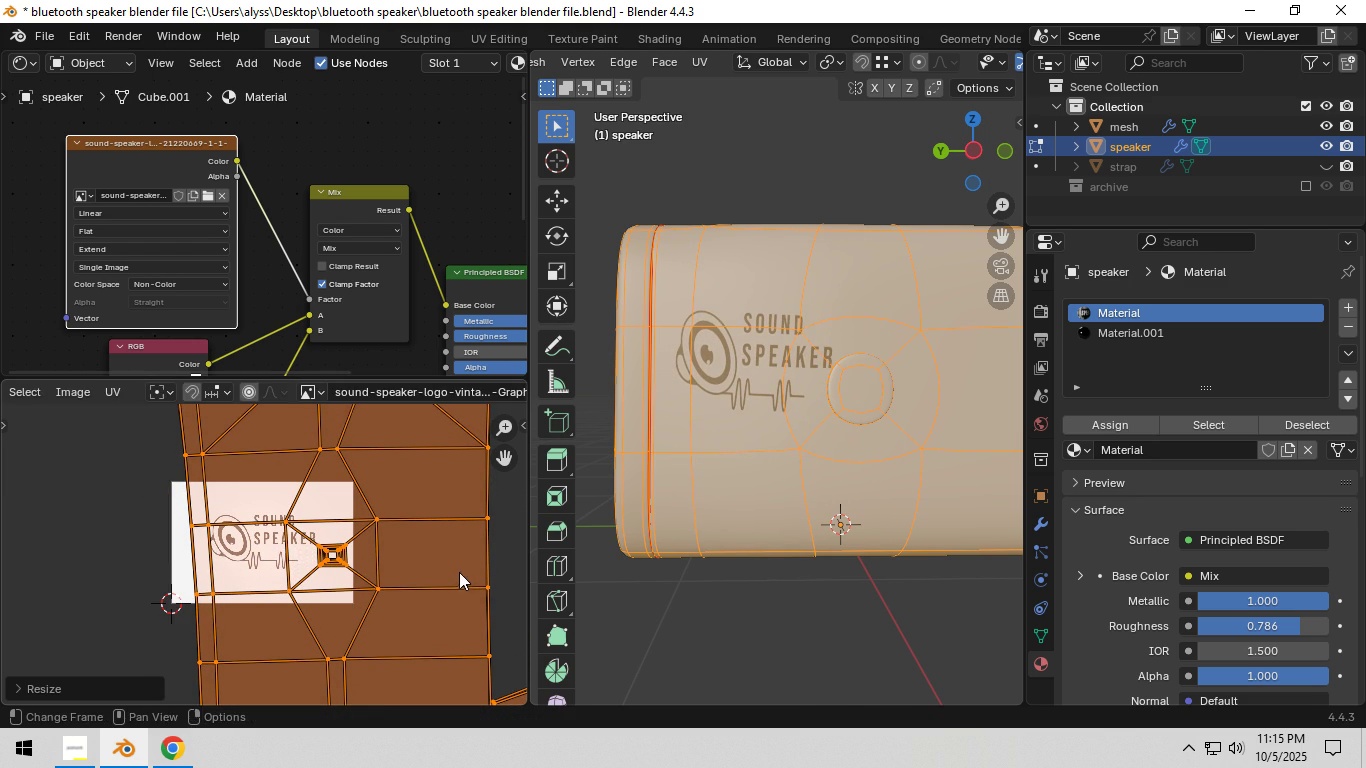 
key(G)
 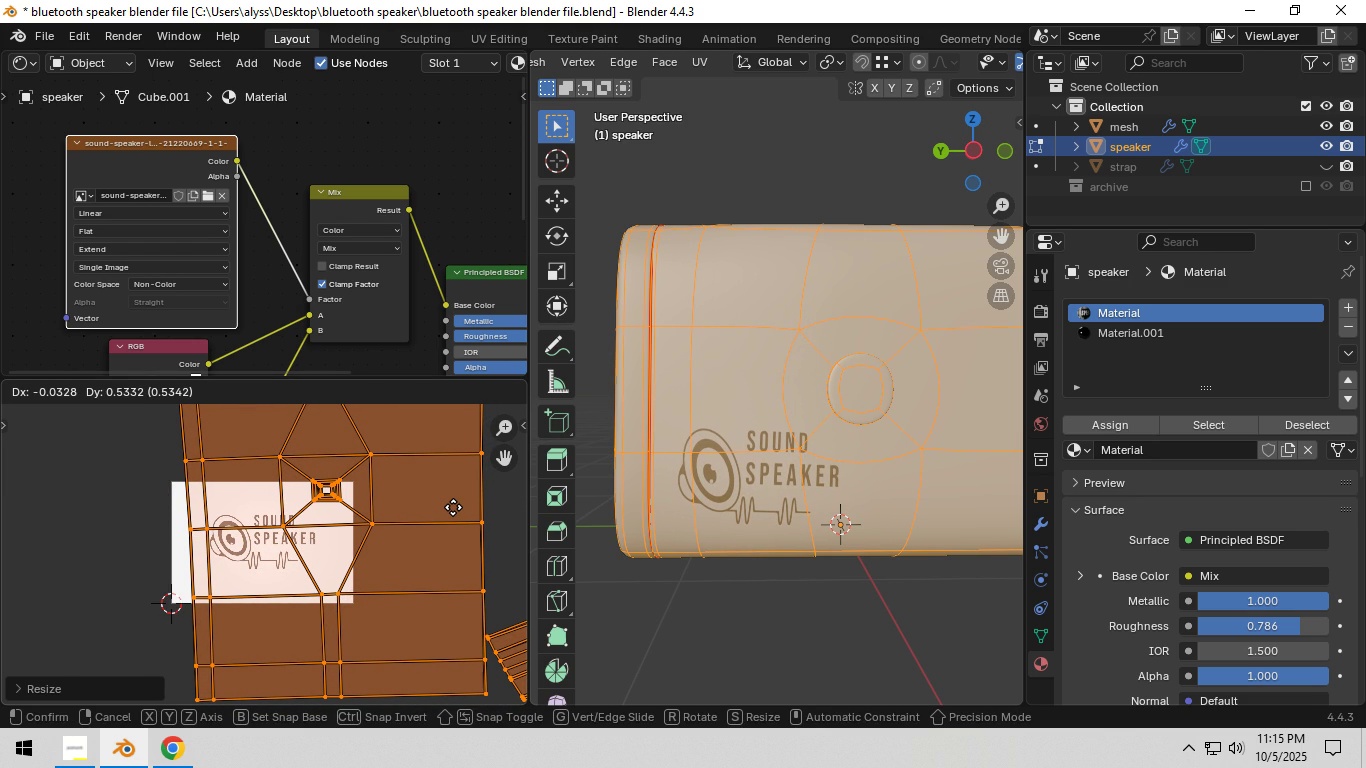 
wait(5.25)
 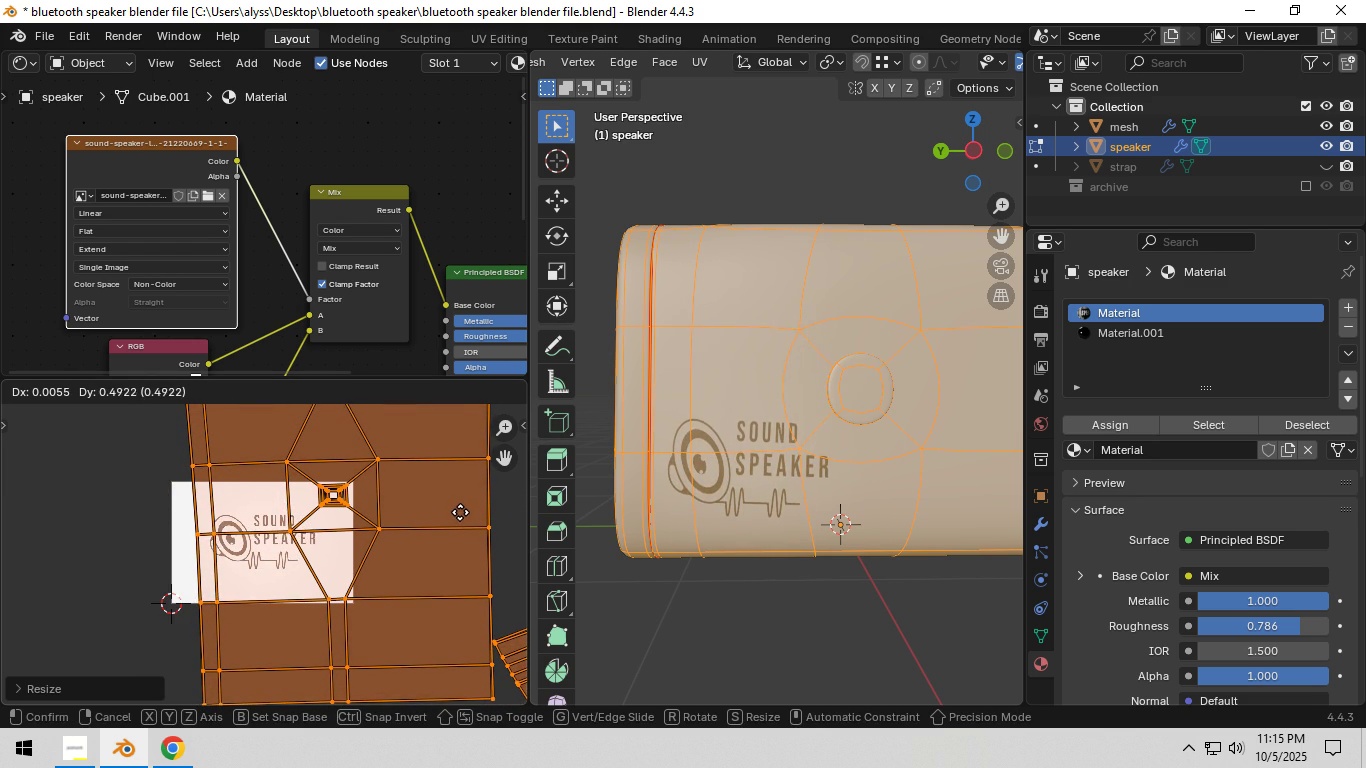 
left_click([453, 507])
 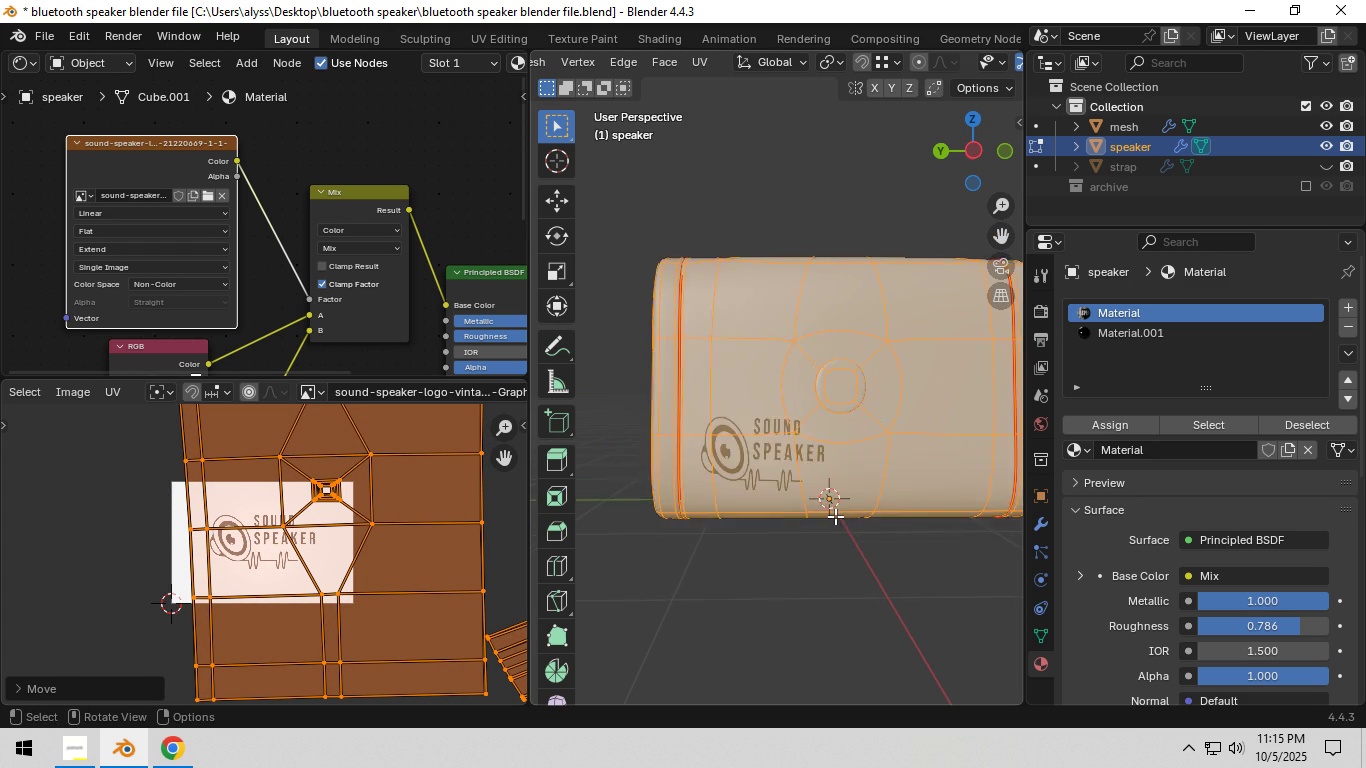 
scroll: coordinate [835, 516], scroll_direction: down, amount: 3.0
 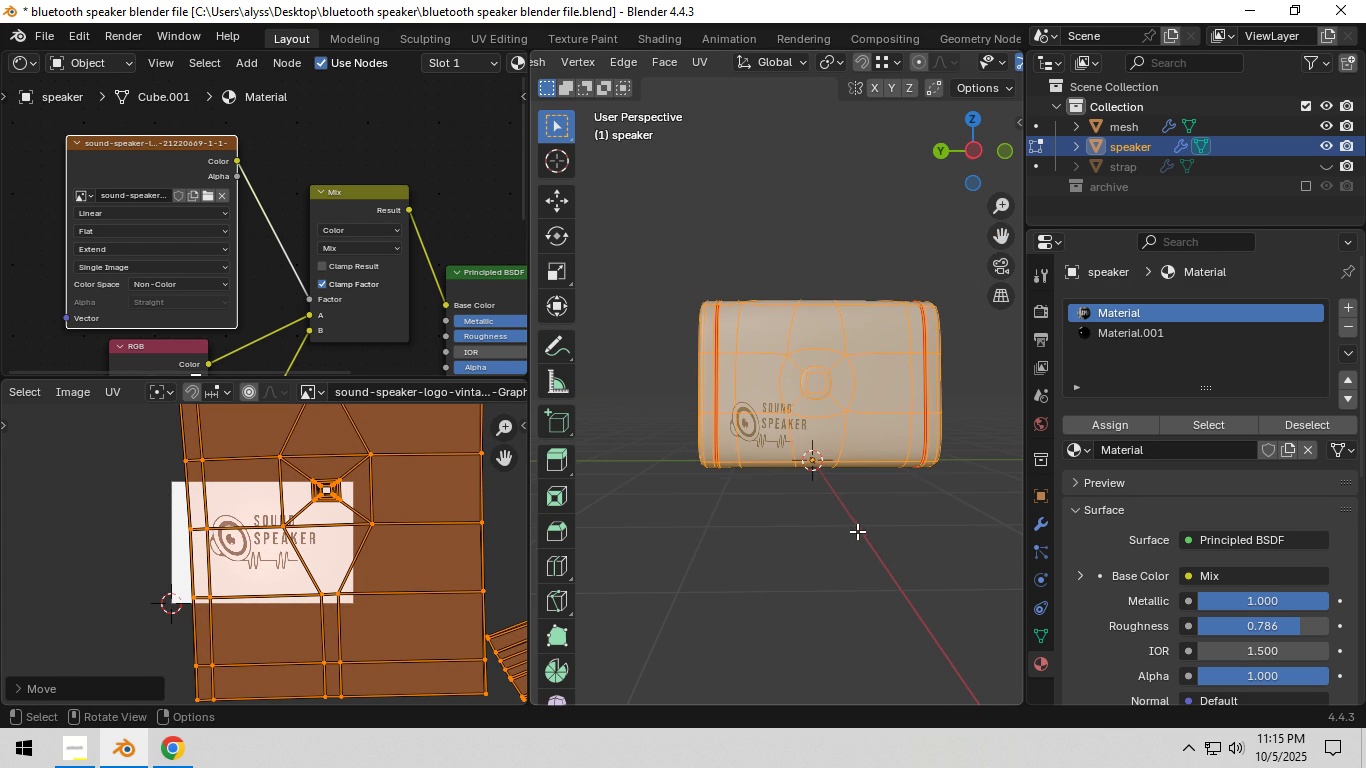 
key(Tab)
 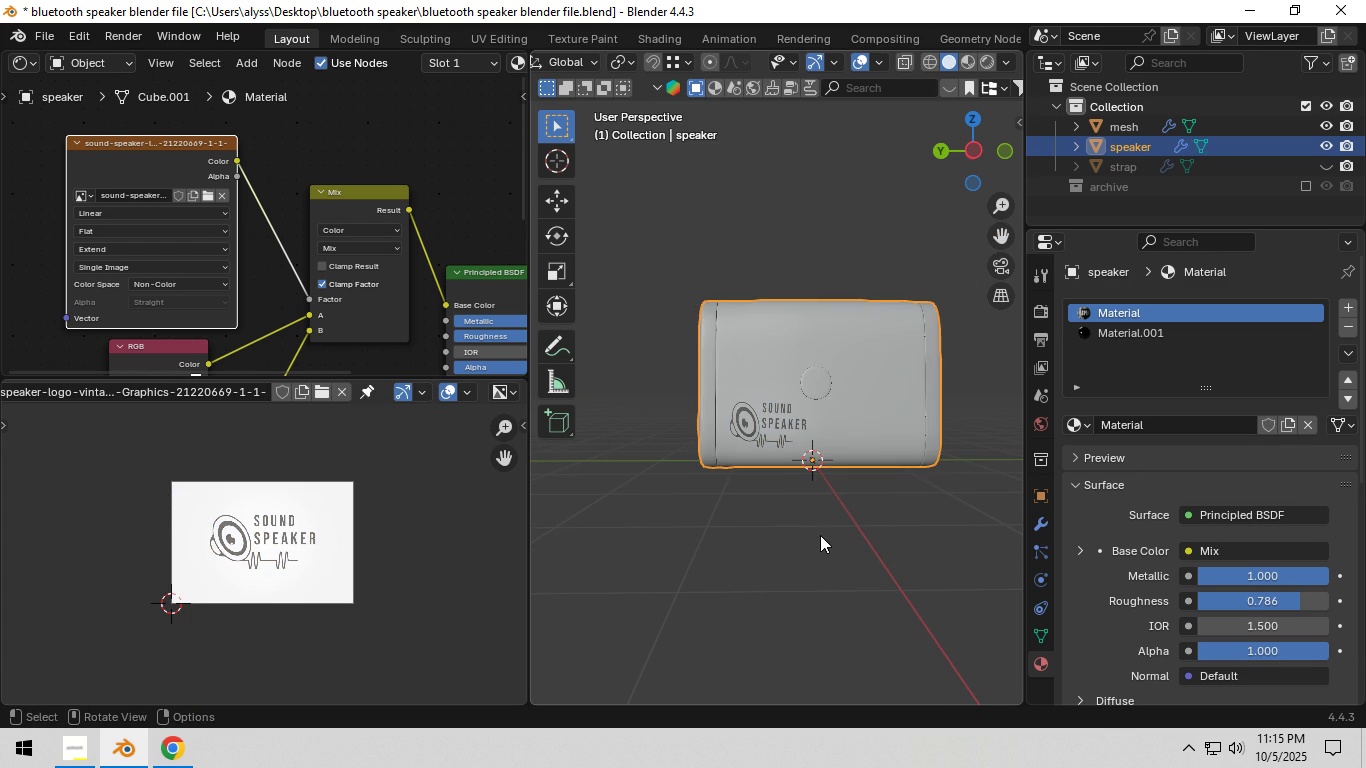 
left_click([820, 535])
 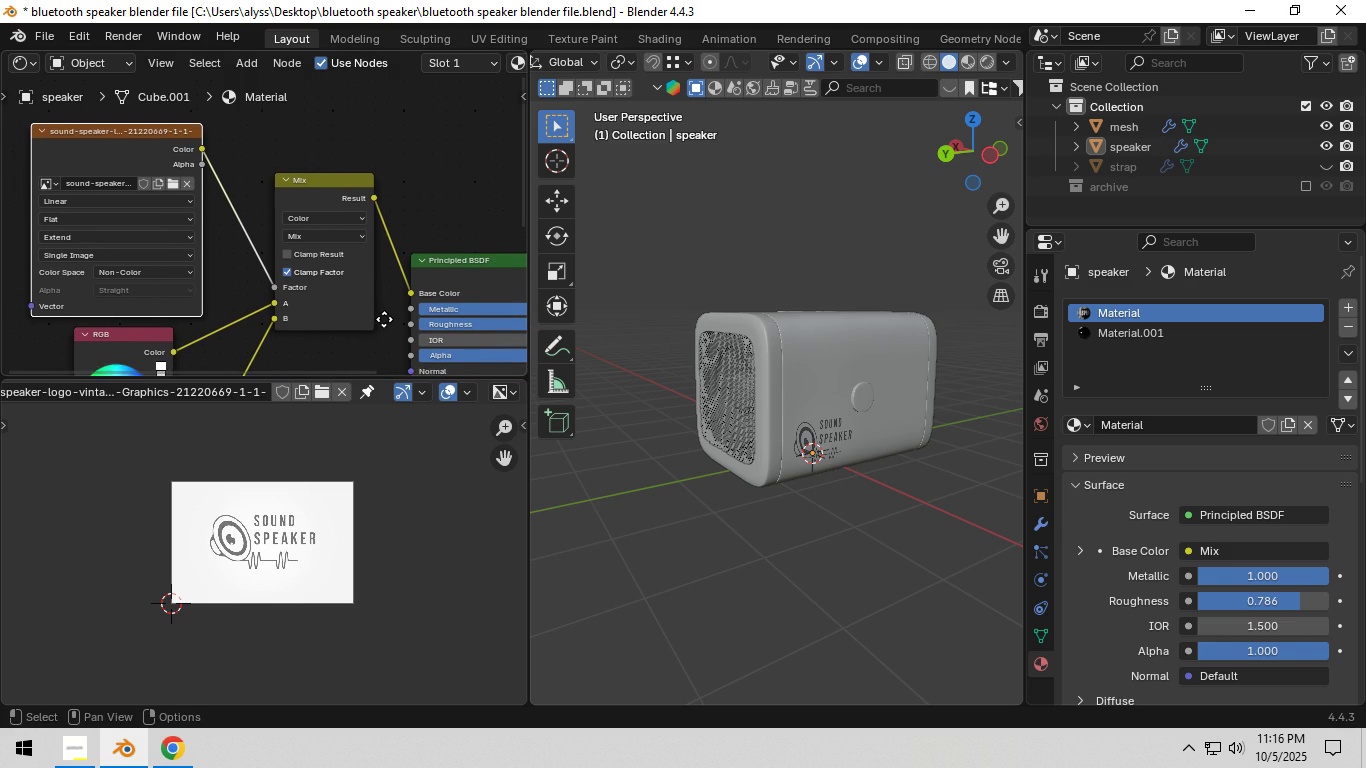 
wait(7.46)
 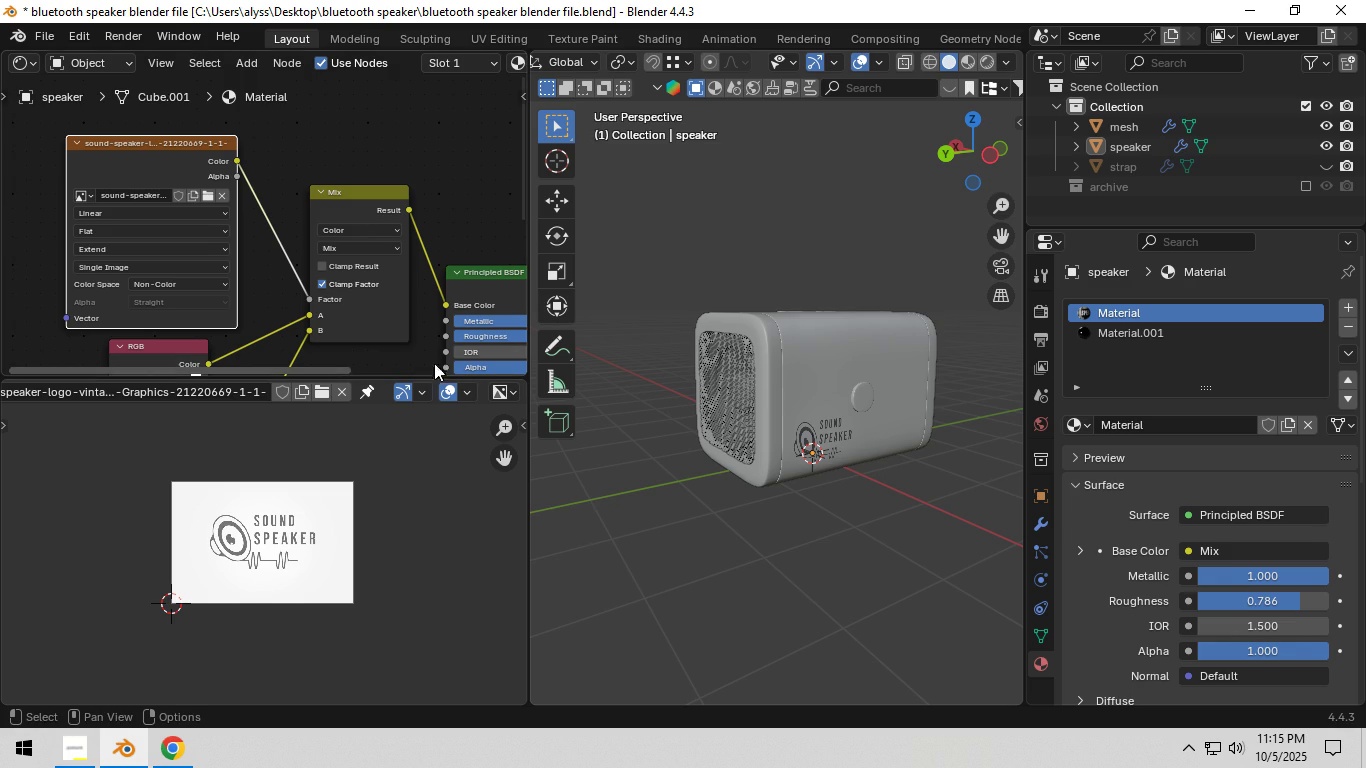 
left_click([991, 58])